 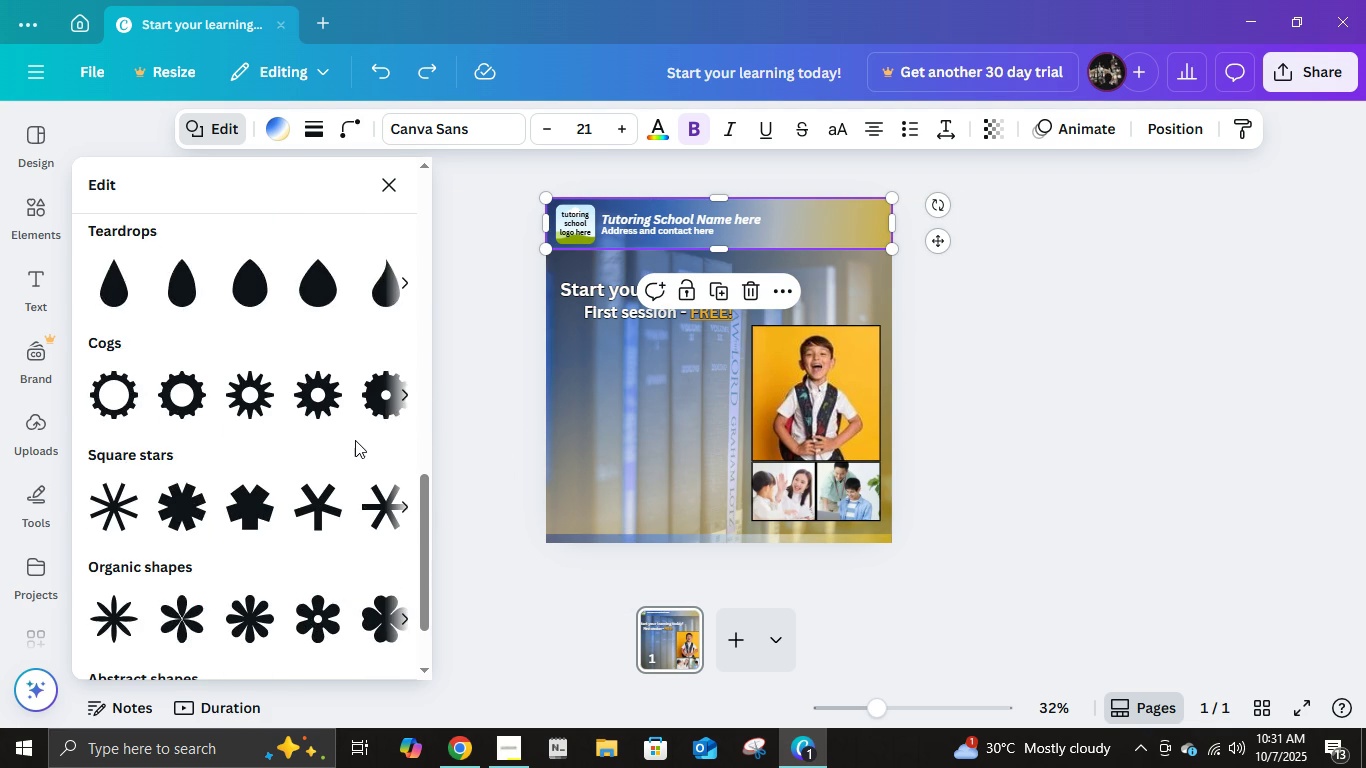 
scroll: coordinate [355, 440], scroll_direction: up, amount: 8.0
 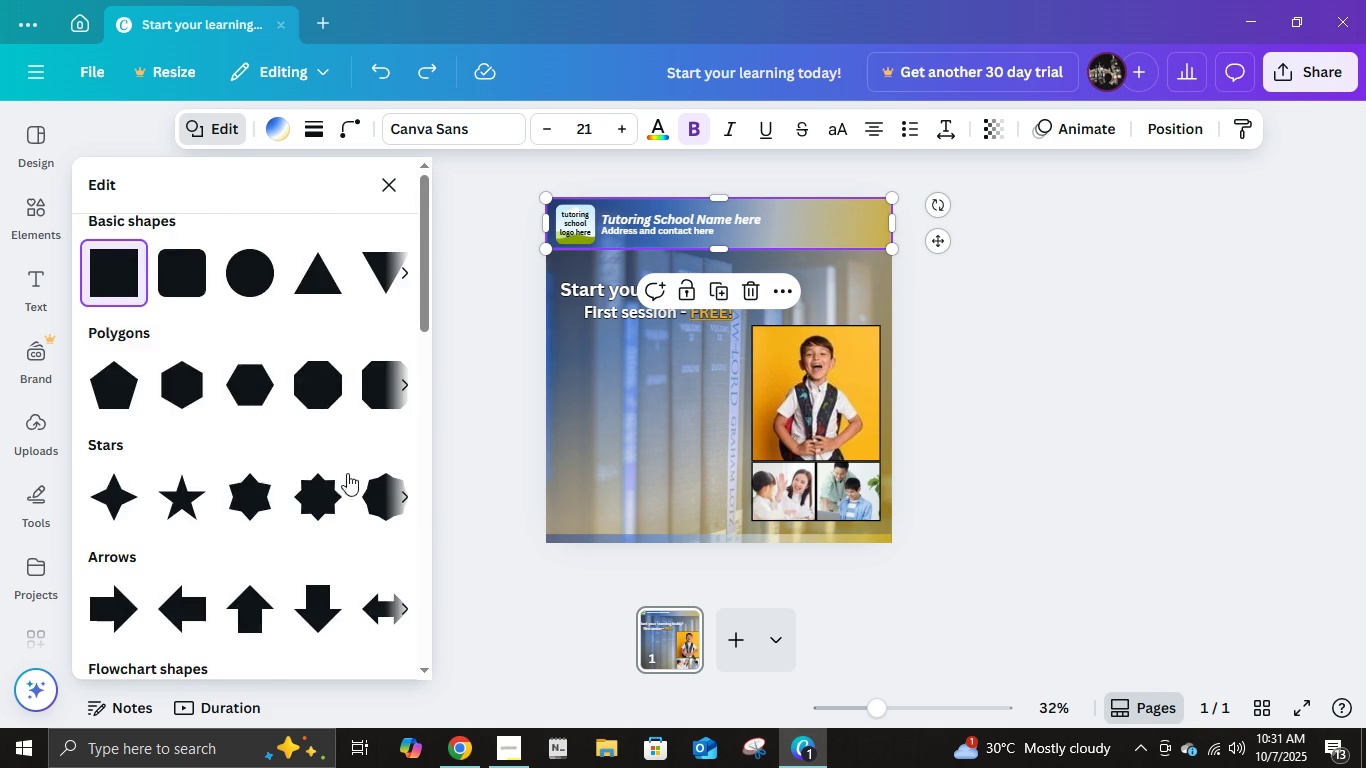 
scroll: coordinate [354, 490], scroll_direction: down, amount: 3.0
 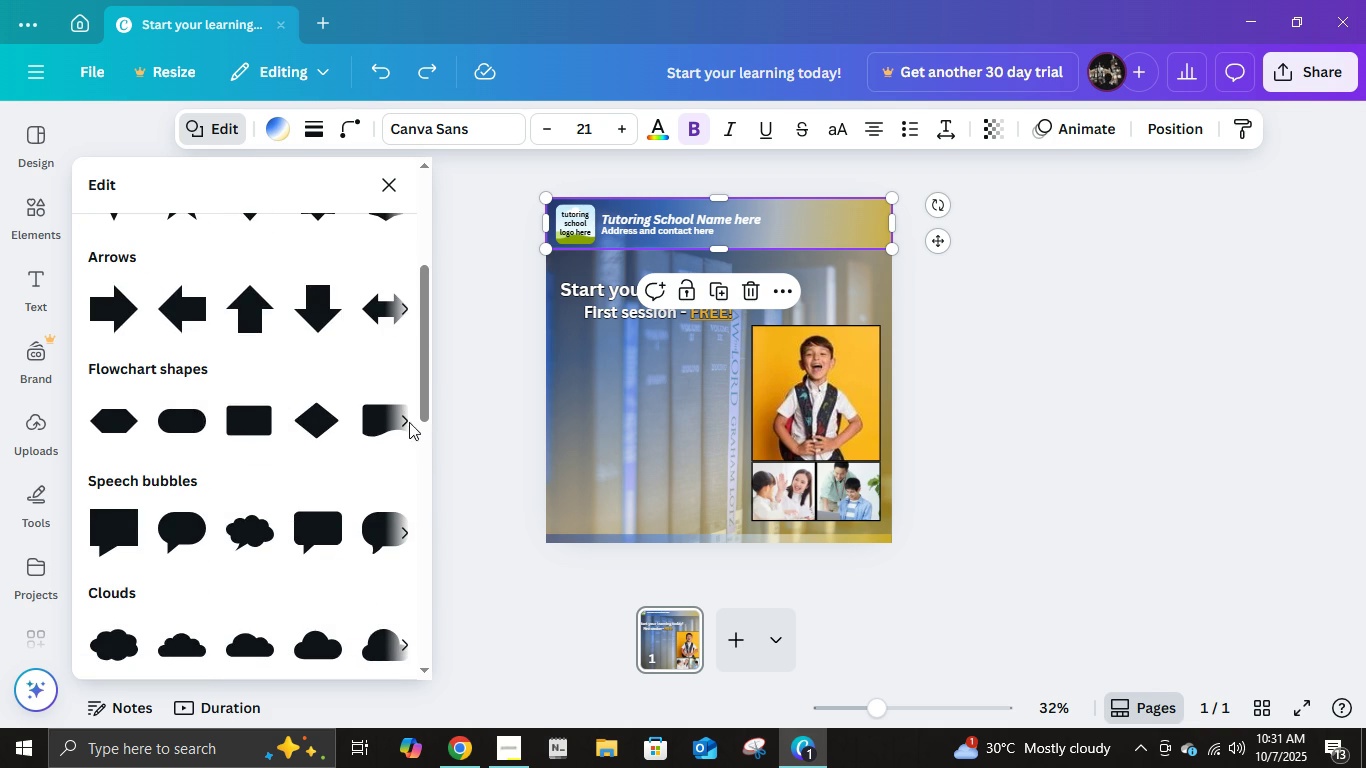 
left_click([408, 420])
 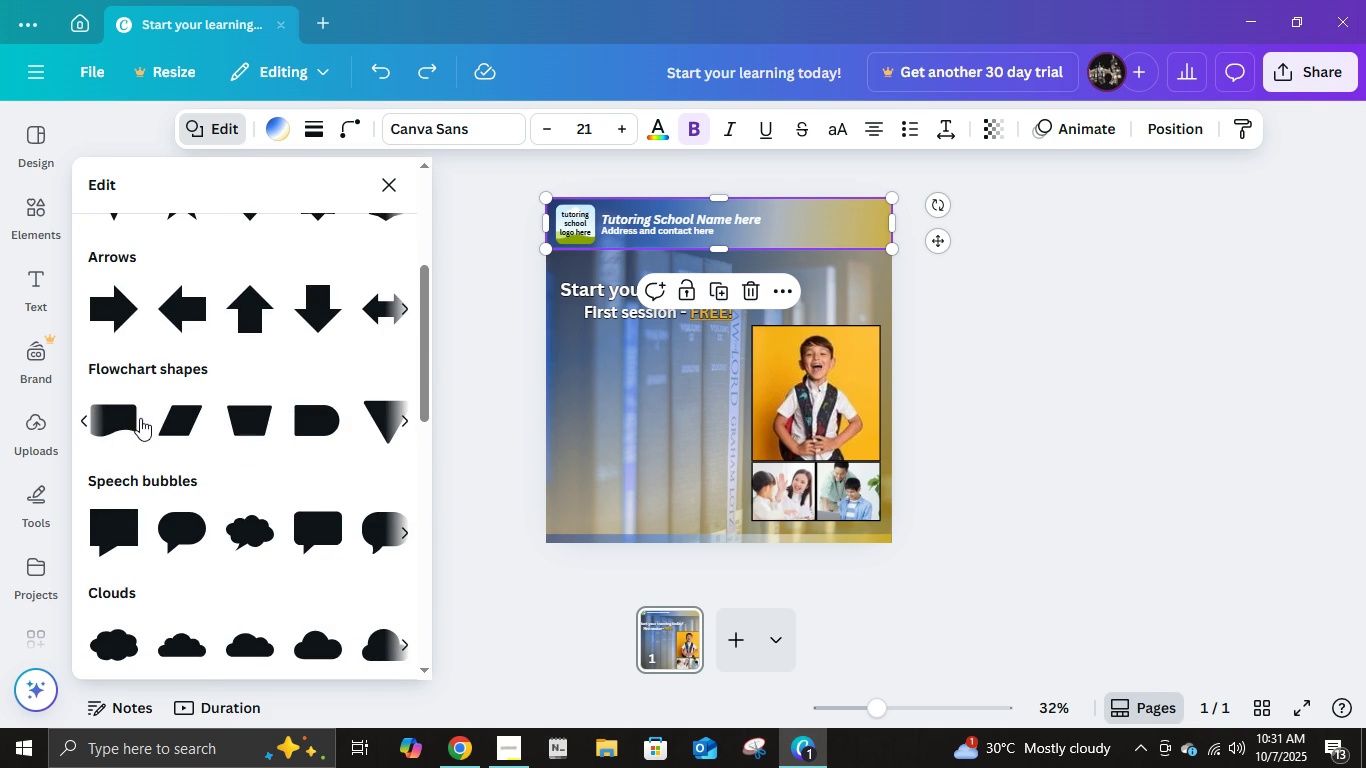 
left_click([139, 419])